 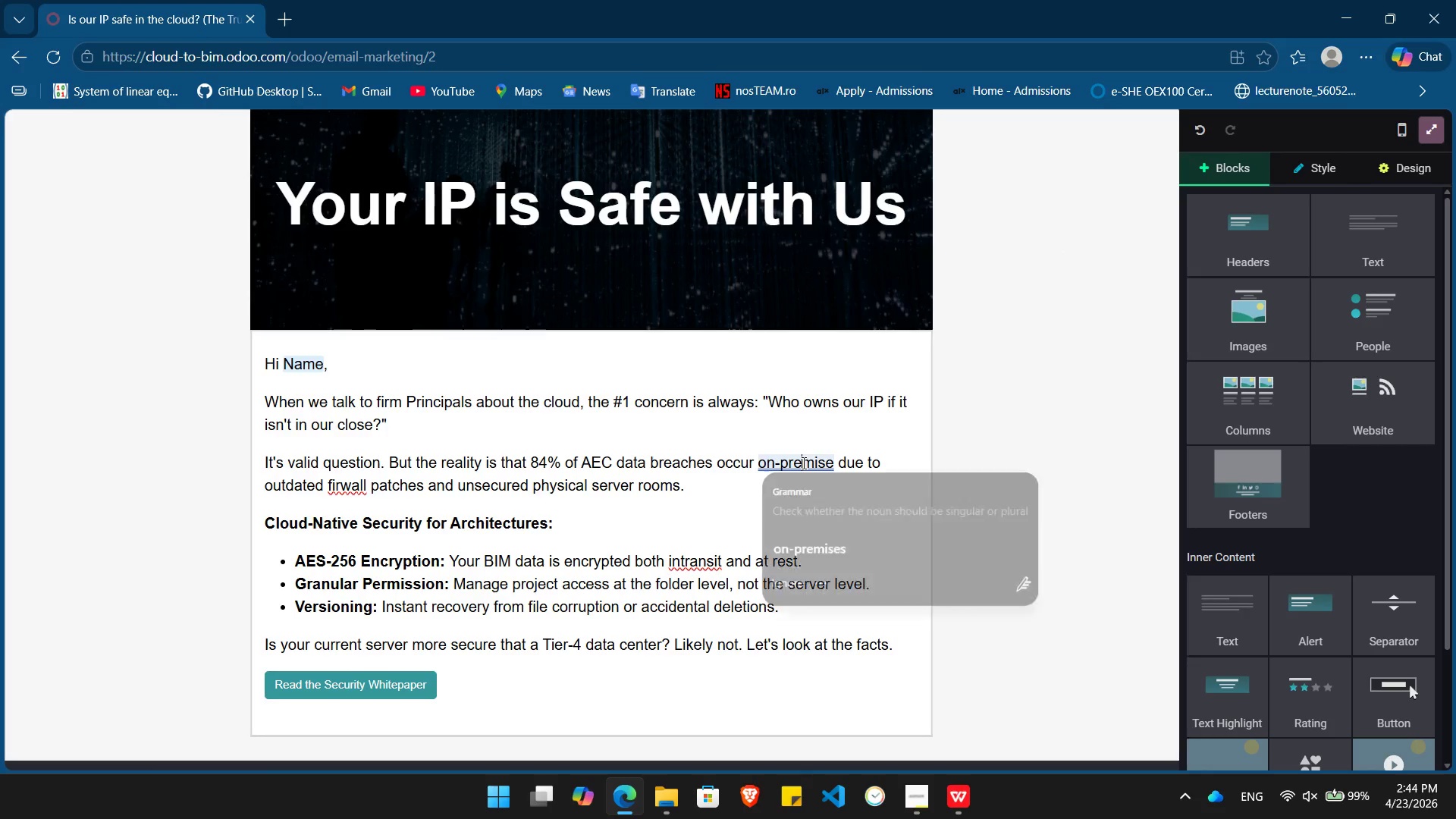 
left_click([818, 547])
 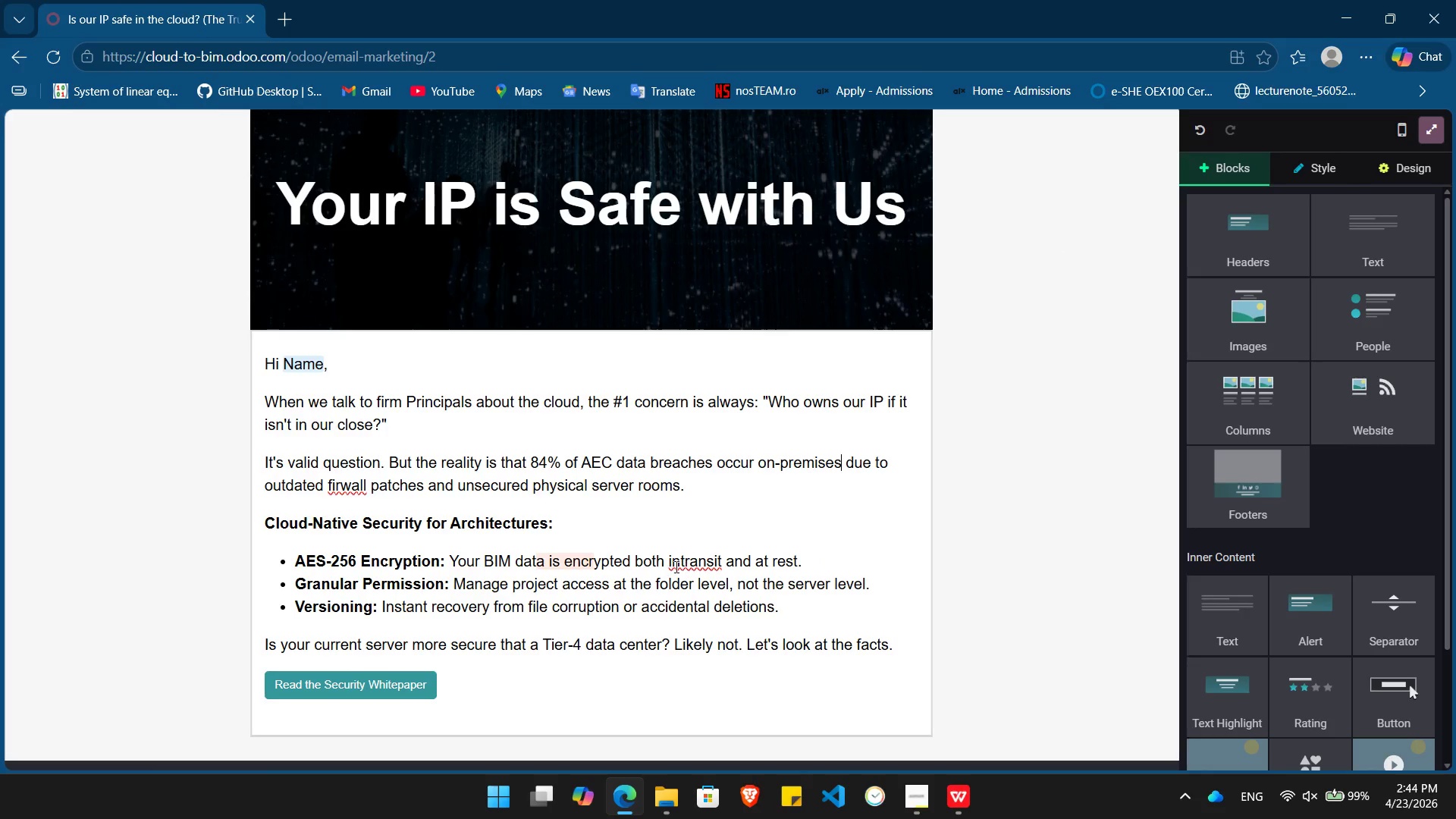 
left_click([672, 566])
 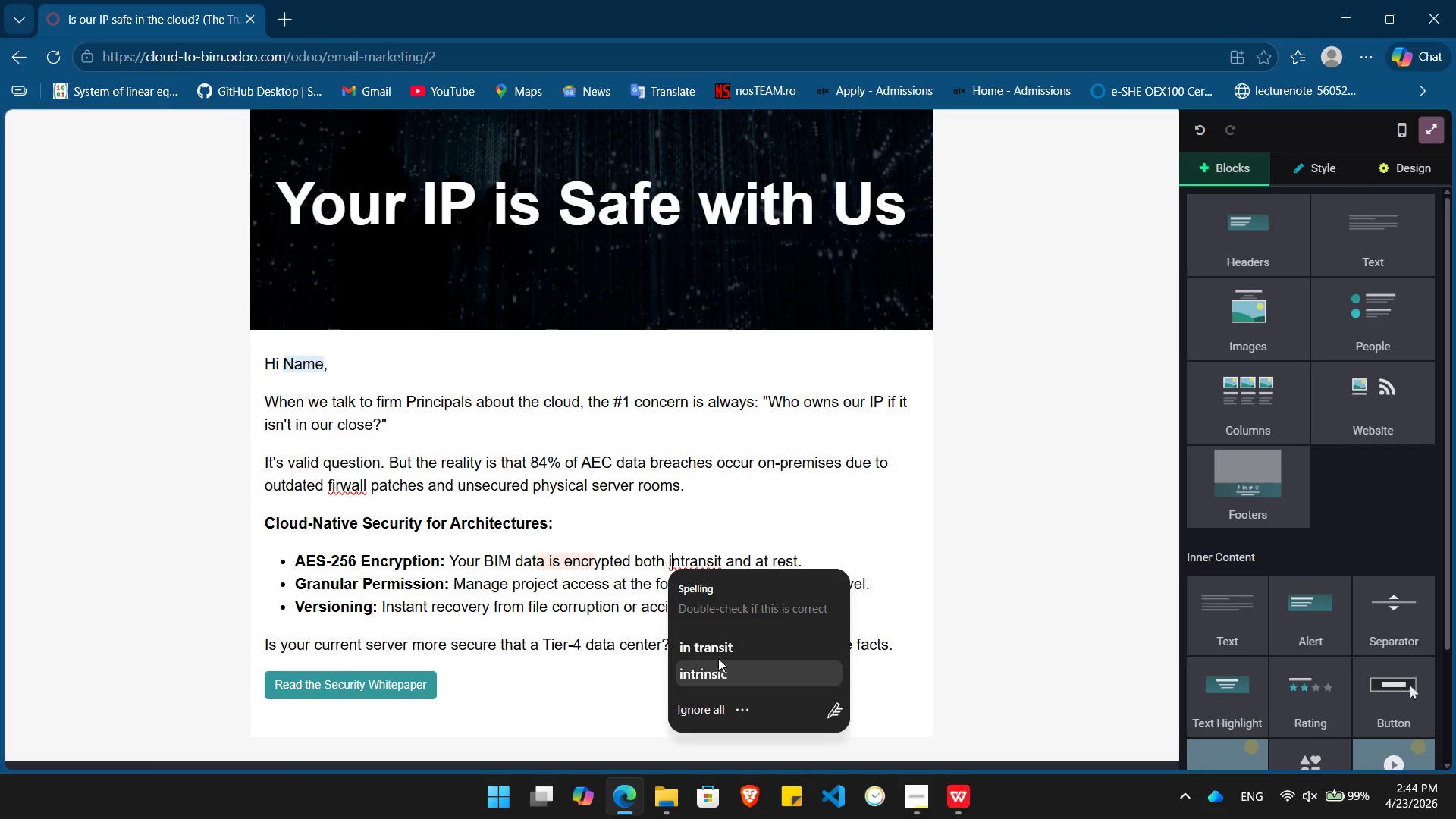 
left_click([719, 655])
 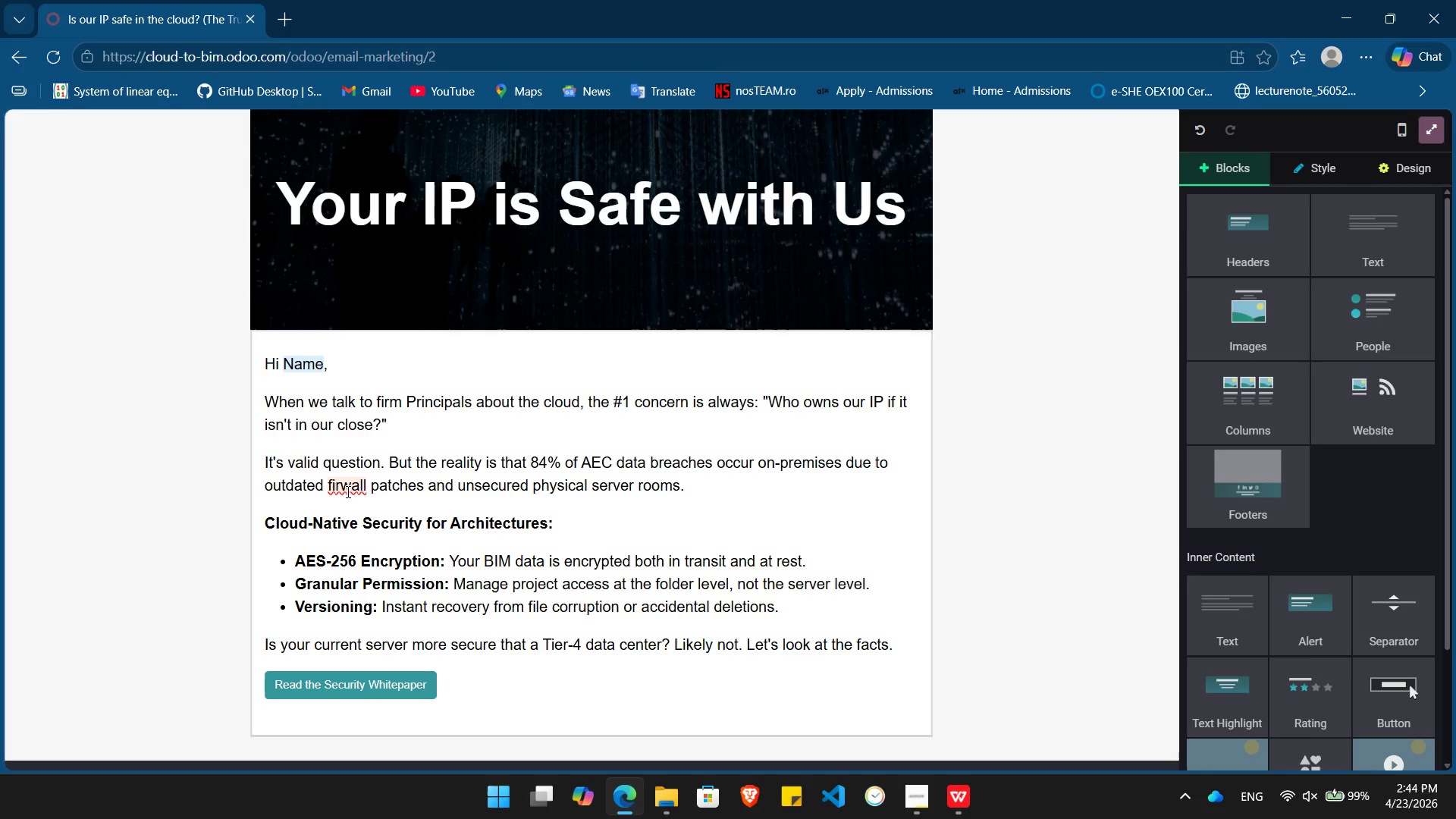 
left_click([352, 491])
 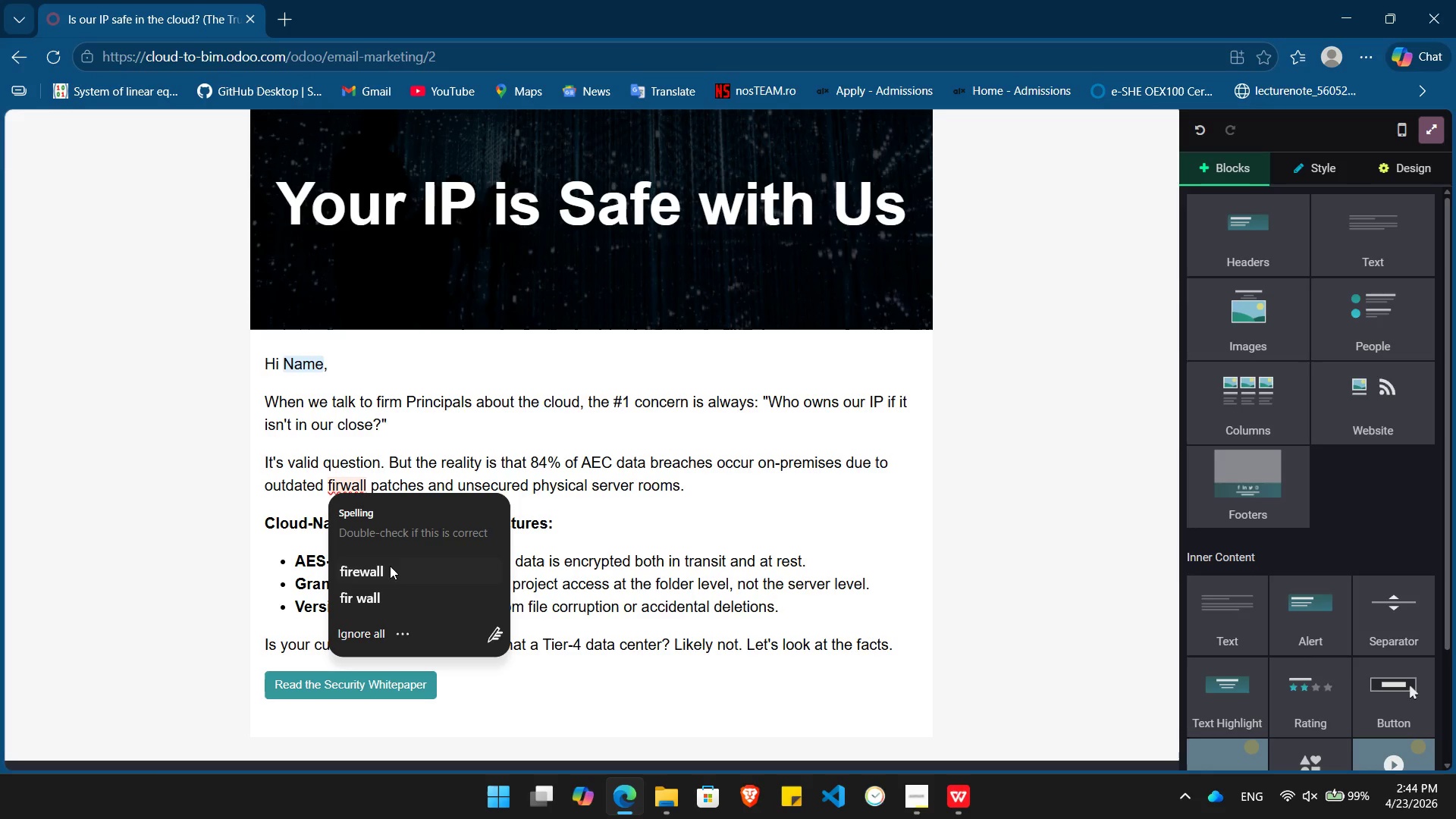 
left_click([393, 573])
 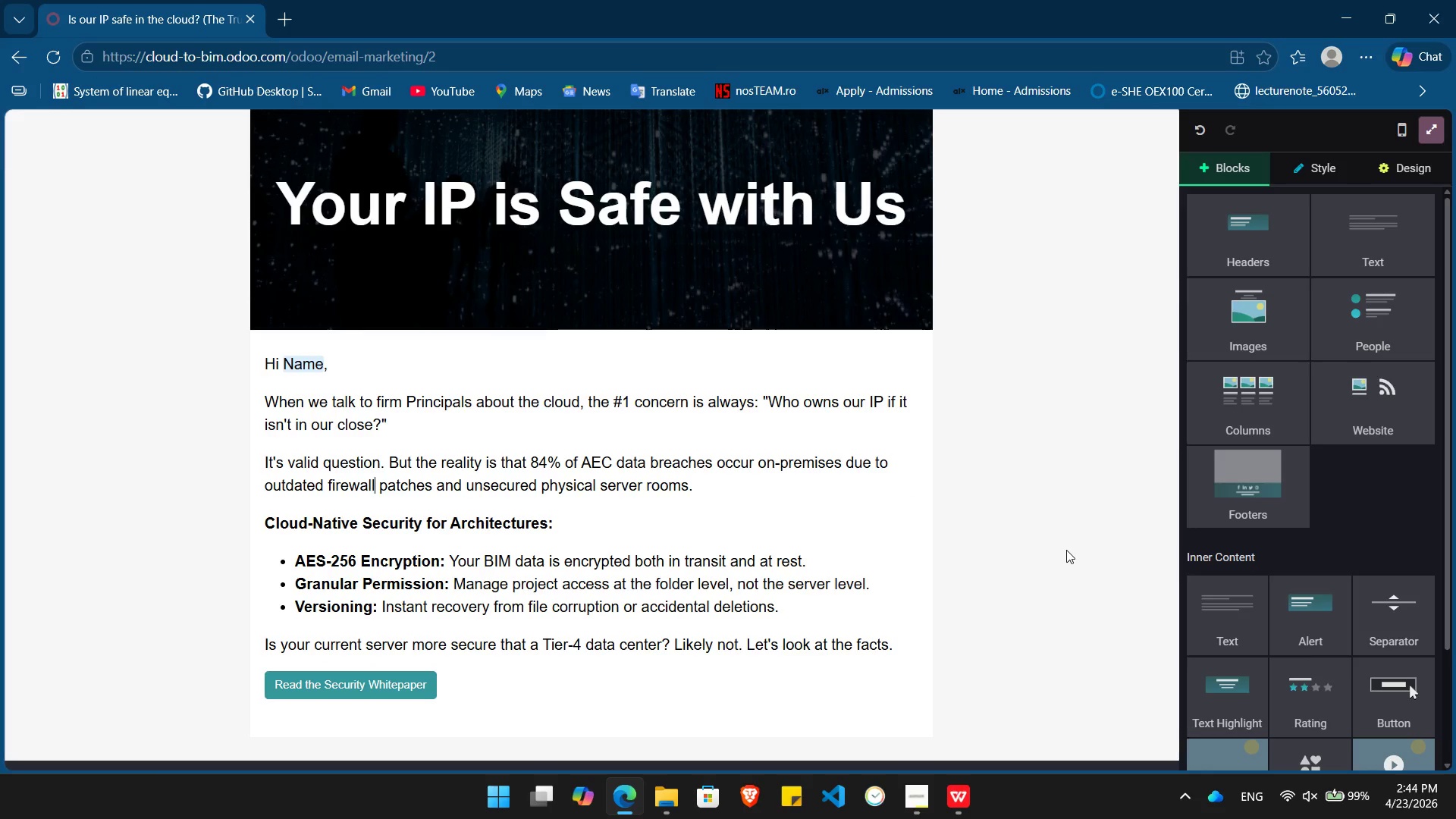 
key(PrintScreen)
 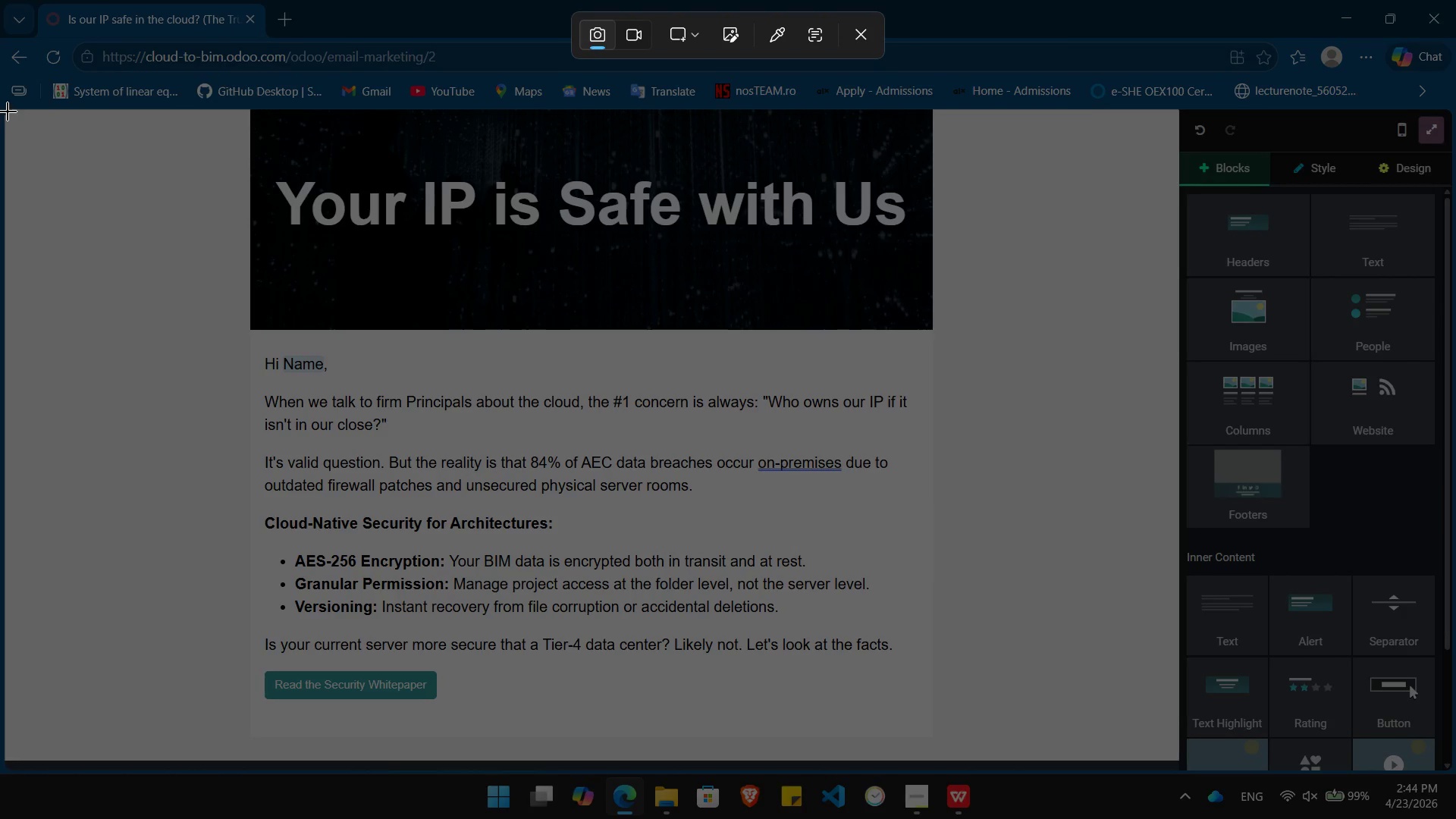 
left_click_drag(start_coordinate=[14, 111], to_coordinate=[1455, 768])
 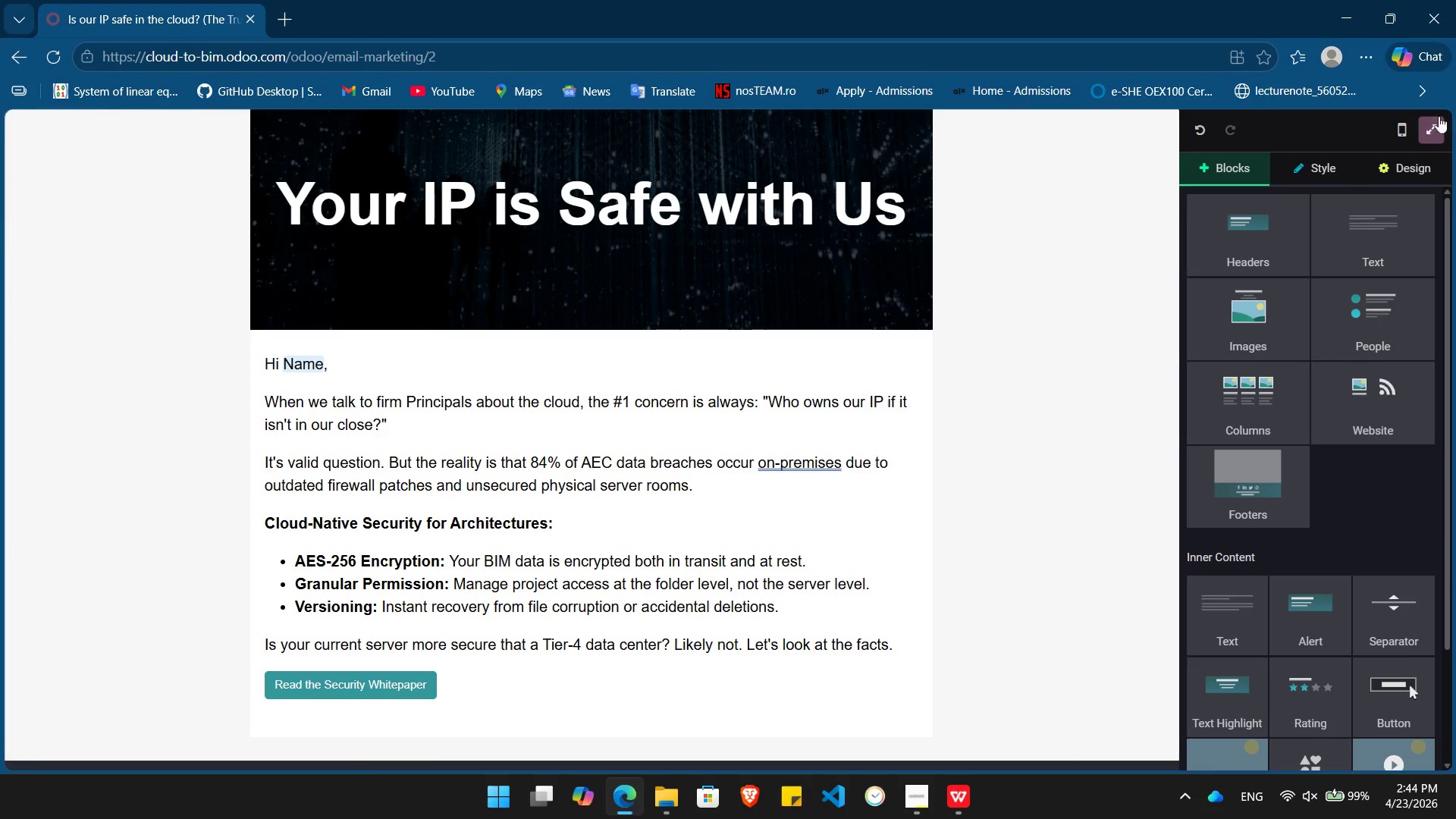 
left_click([1431, 125])
 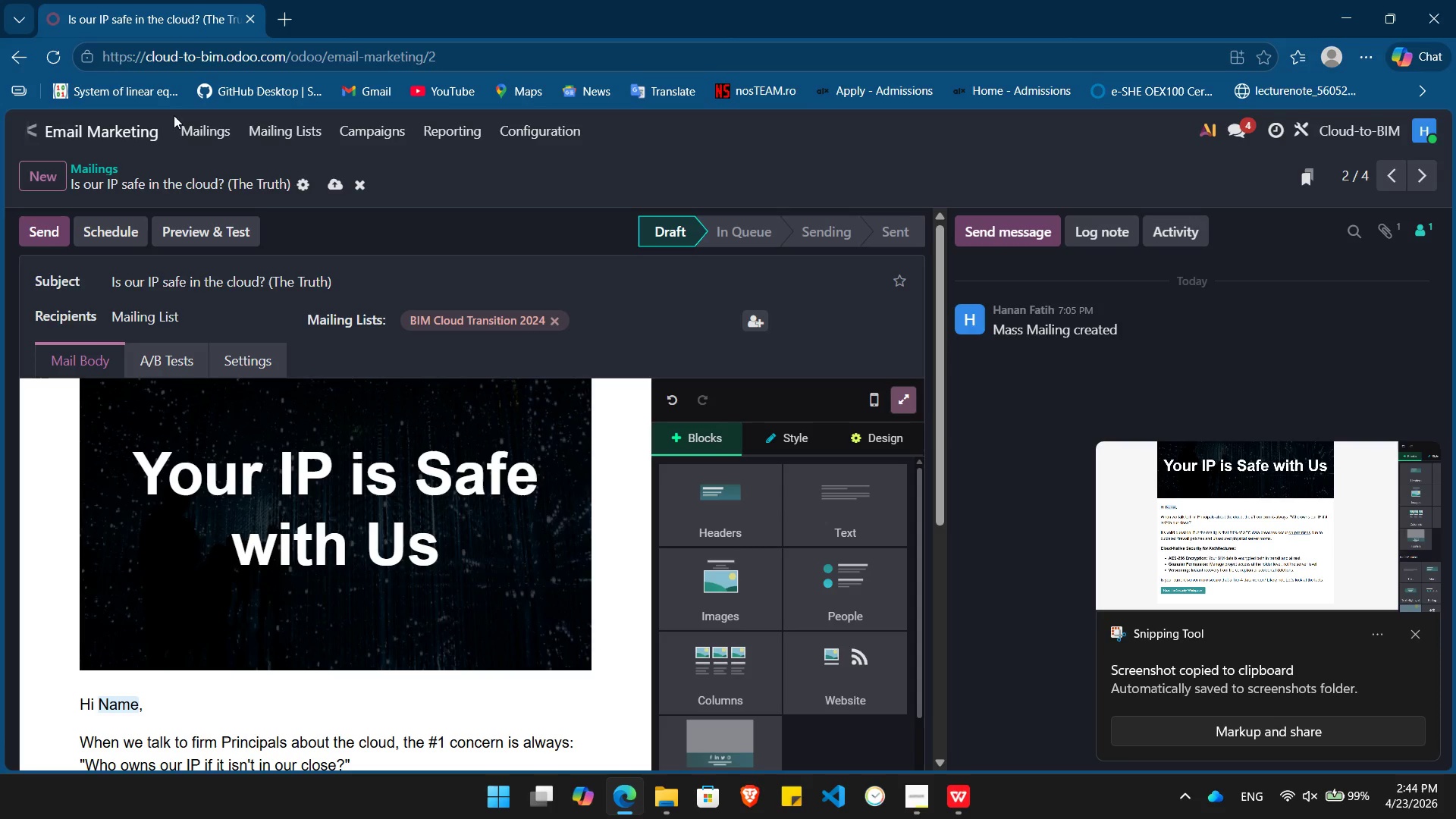 
left_click([184, 127])
 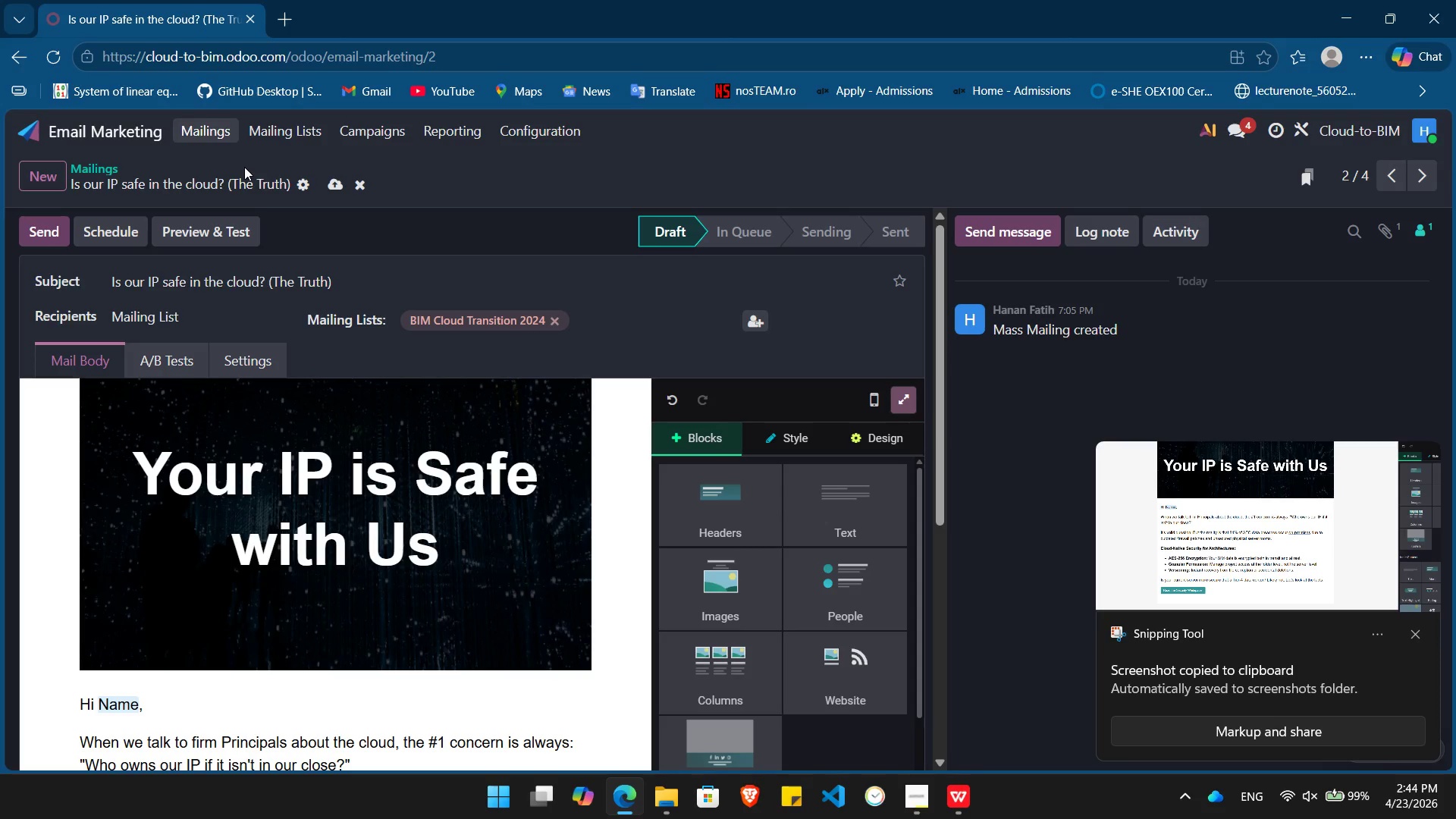 
key(Alt+Tab)